 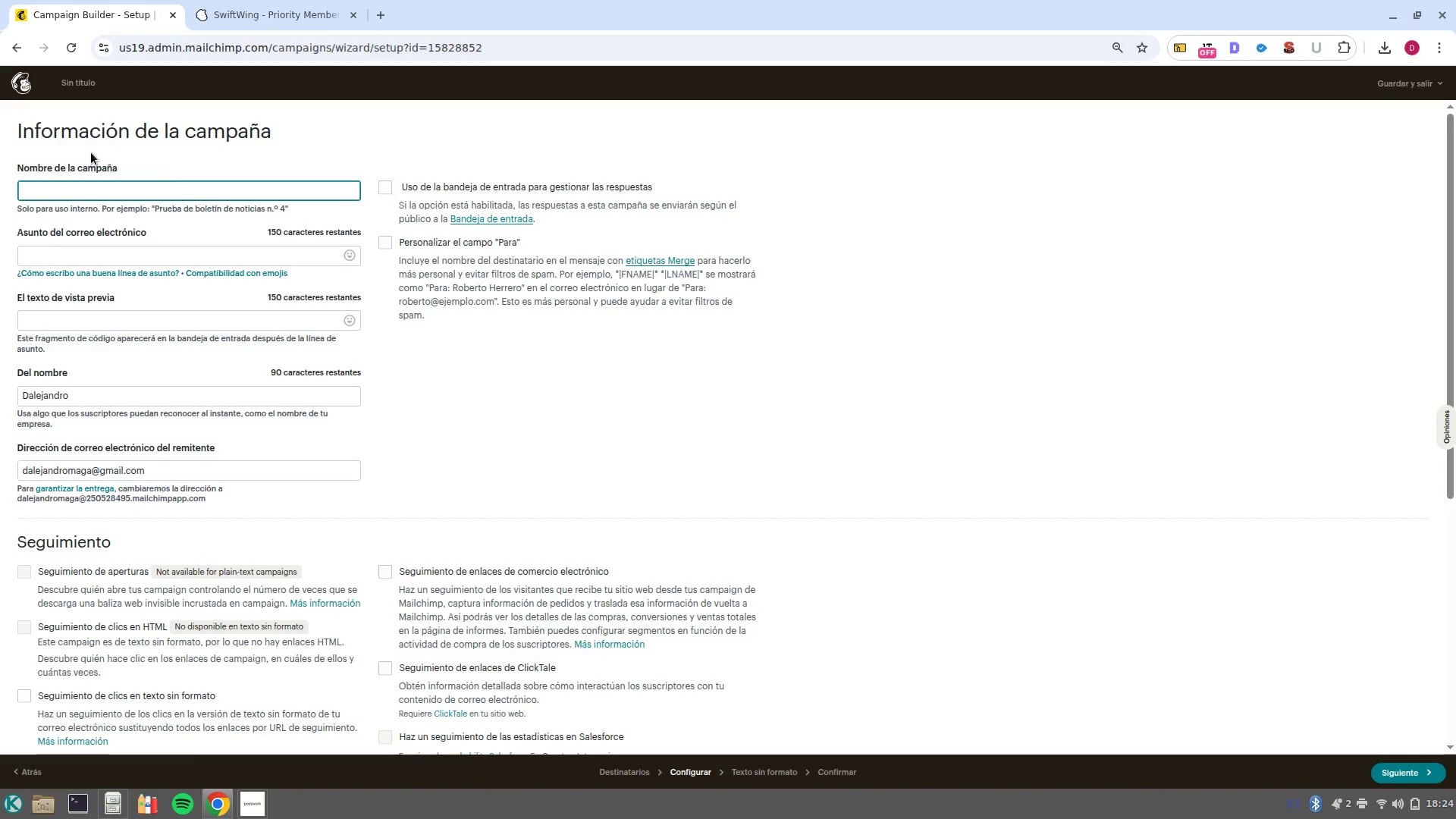 
type(Exclusive> Your Priority Membership in)
key(Backspace)
key(Backspace)
type(Invitation)
 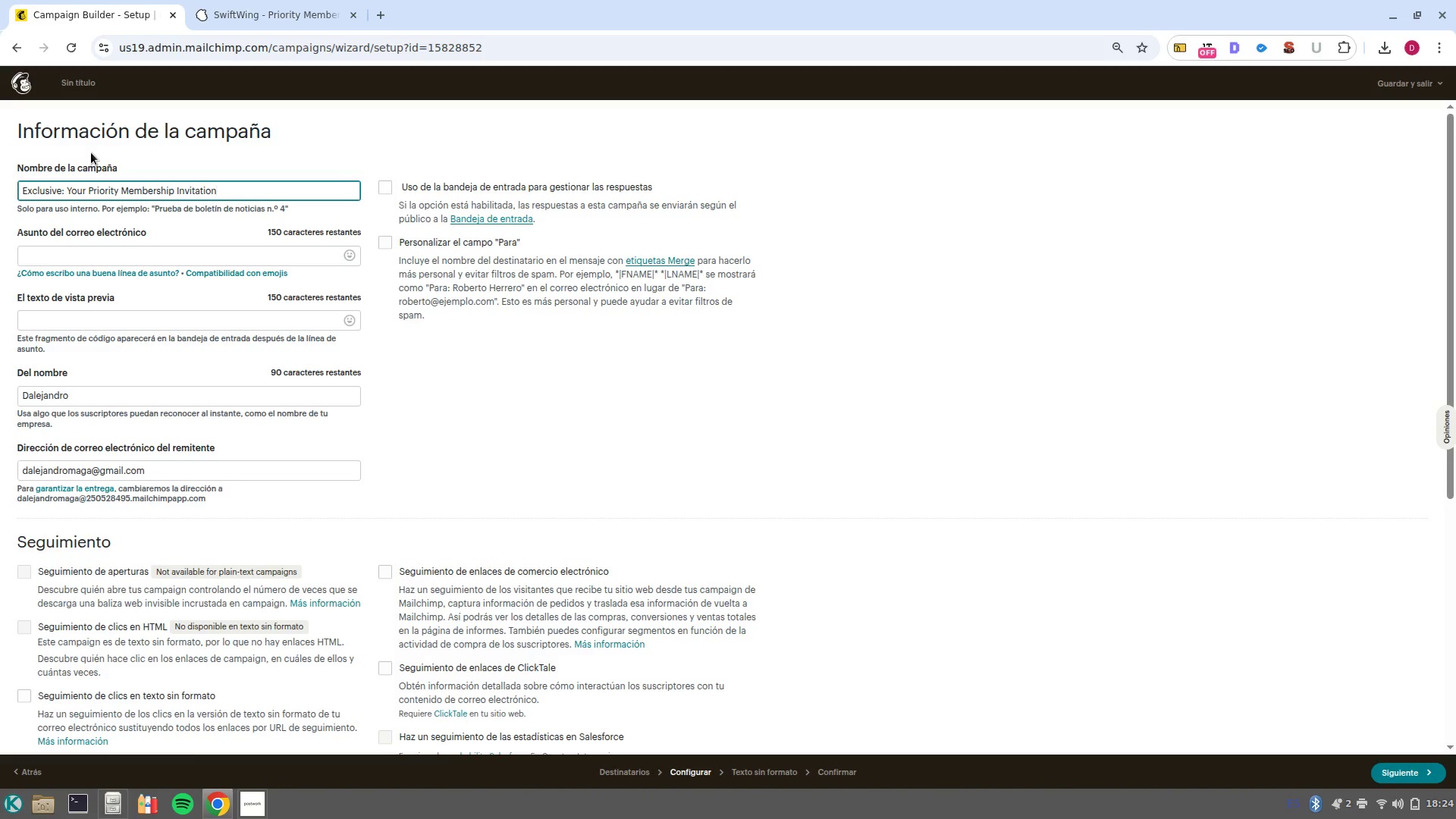 
double_click([103, 193])
 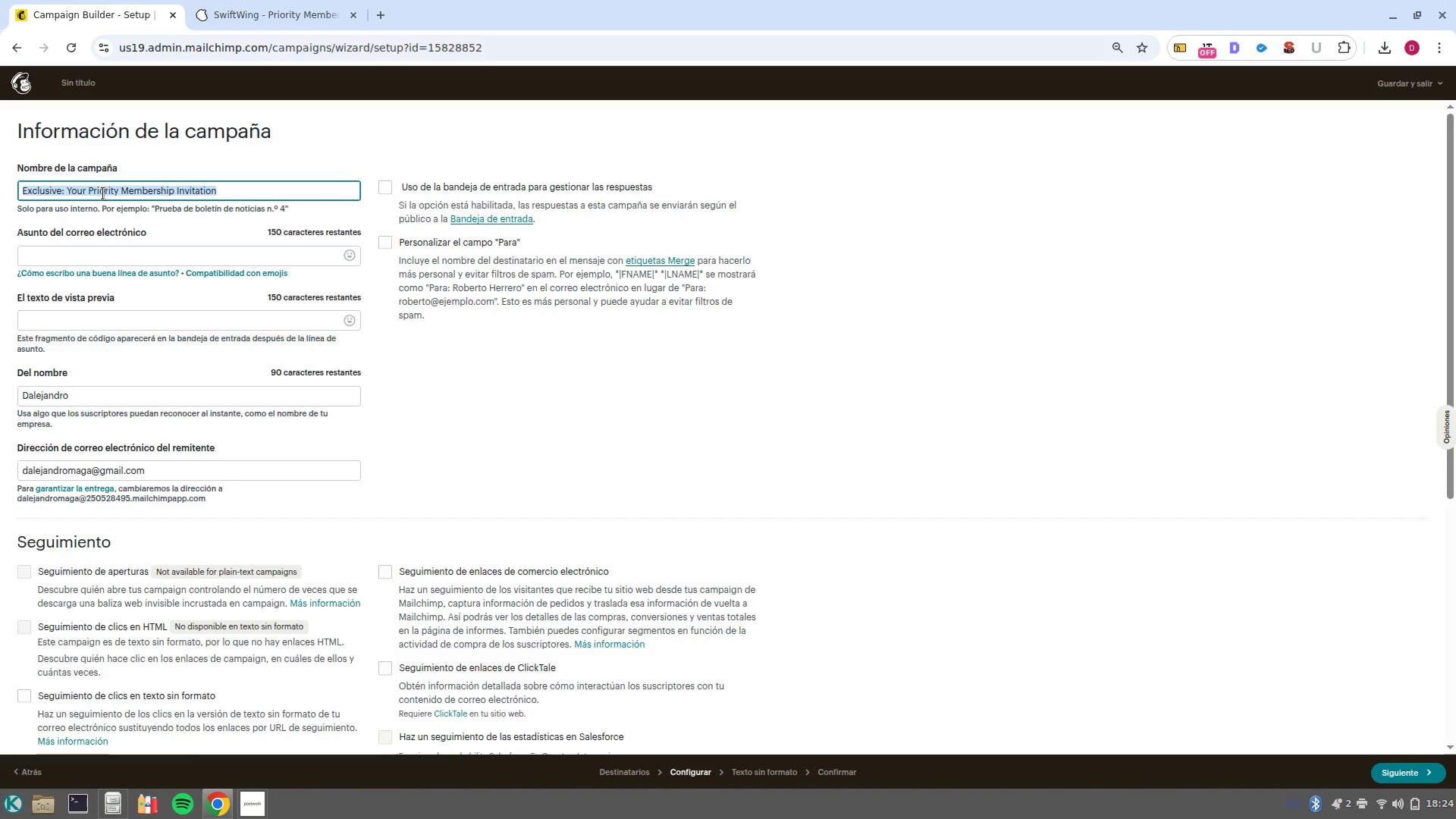 
triple_click([103, 193])
 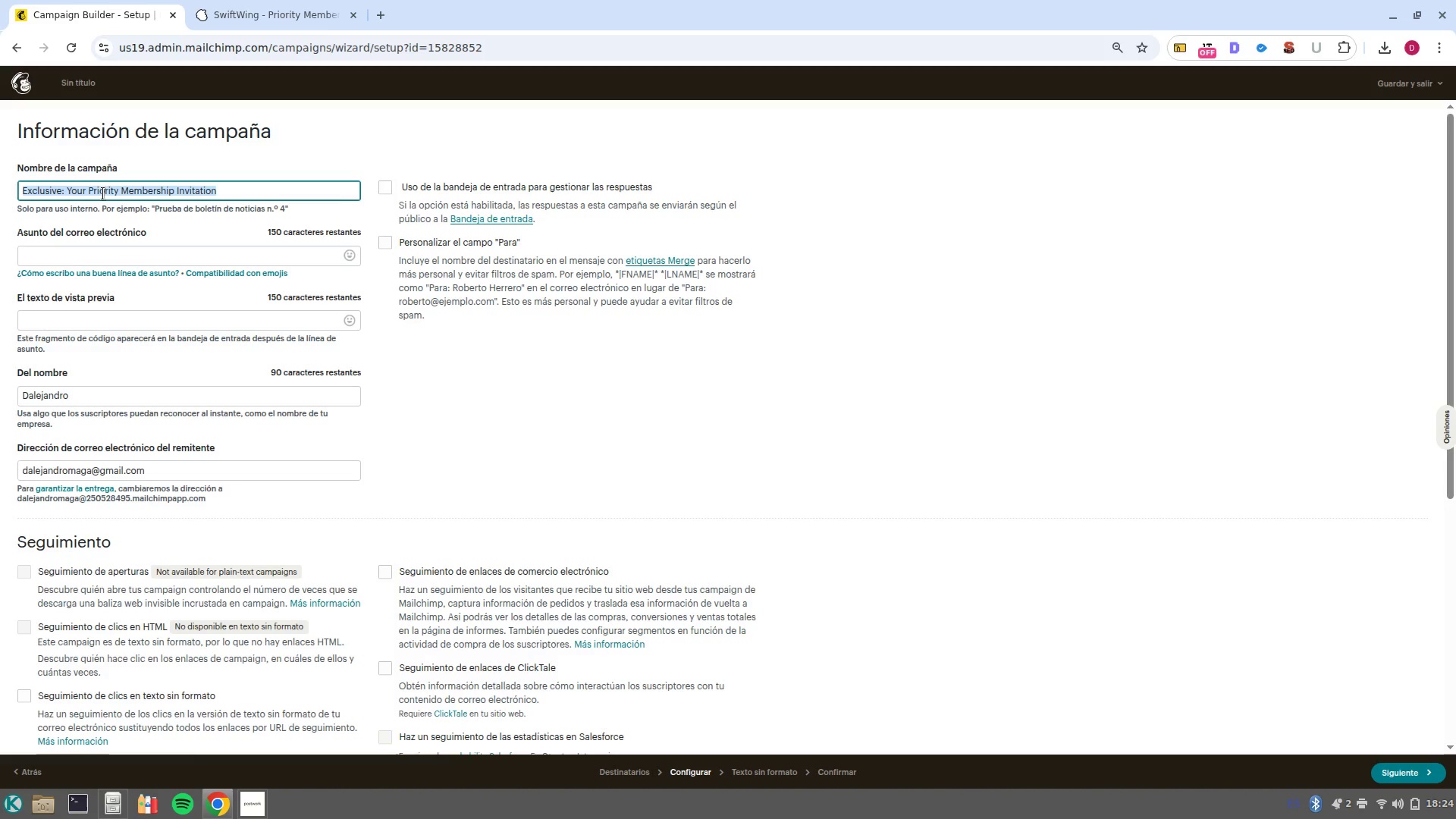 
left_click([103, 193])
 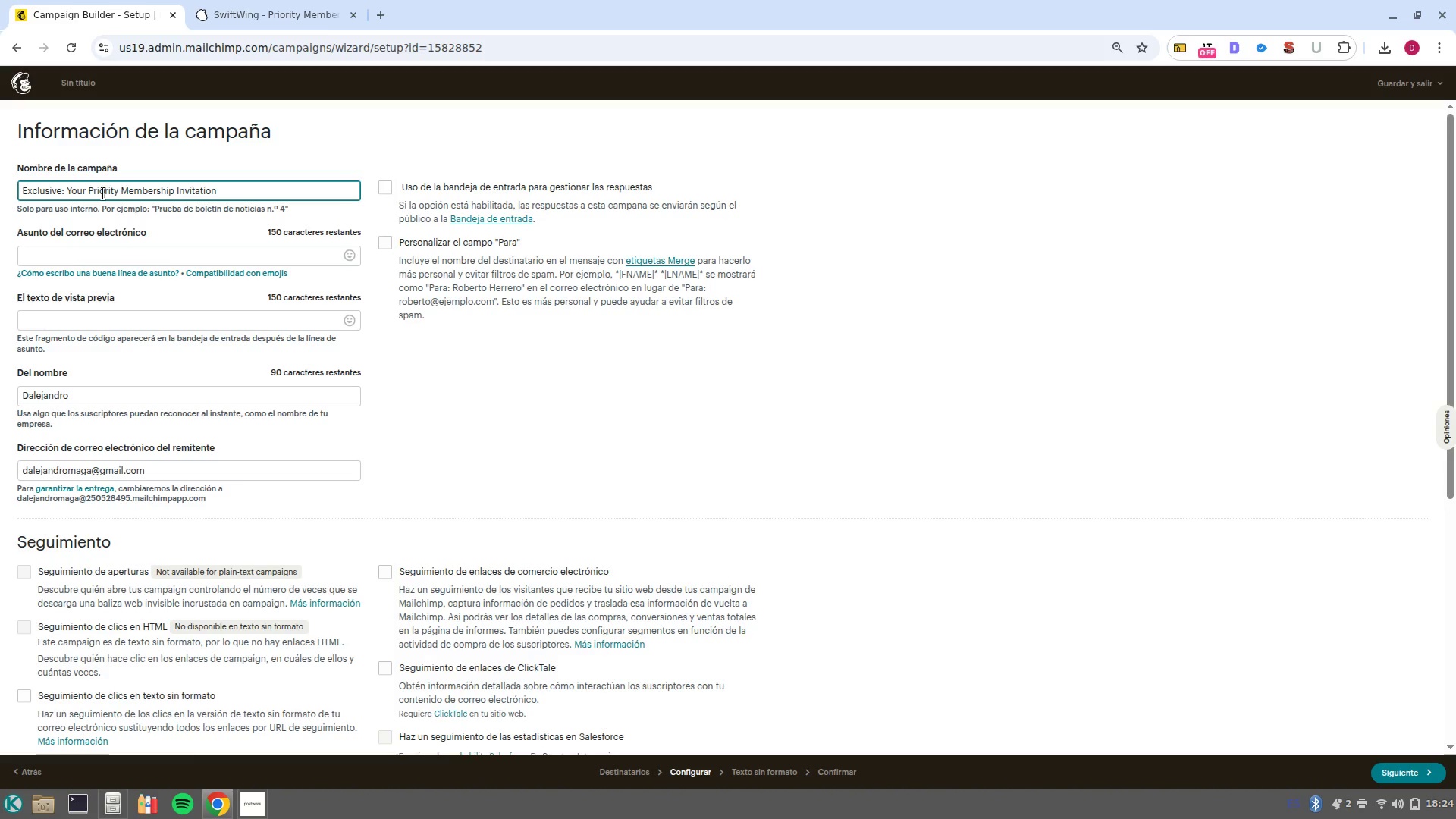 
double_click([103, 193])
 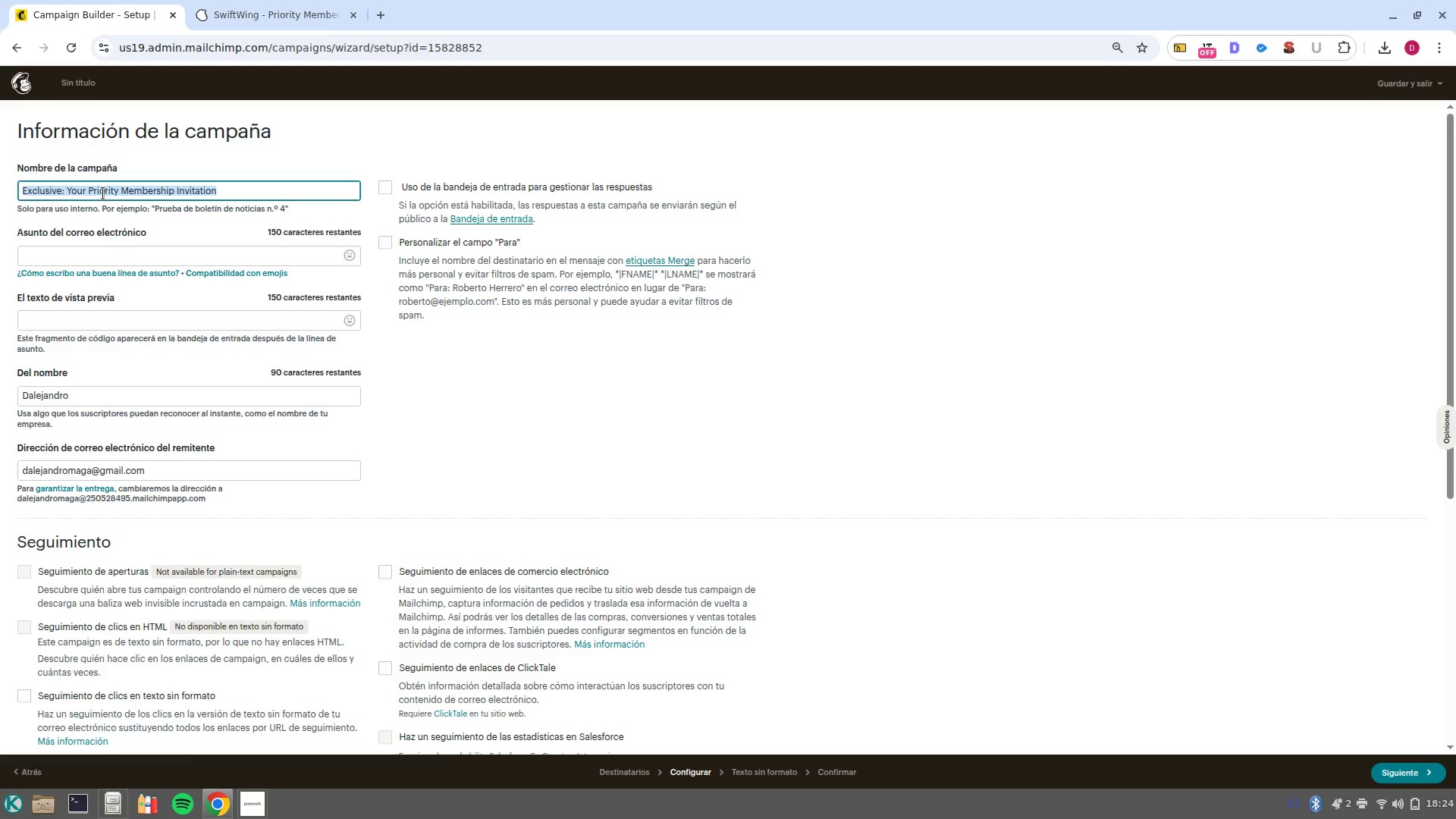 
key(Control+C)
 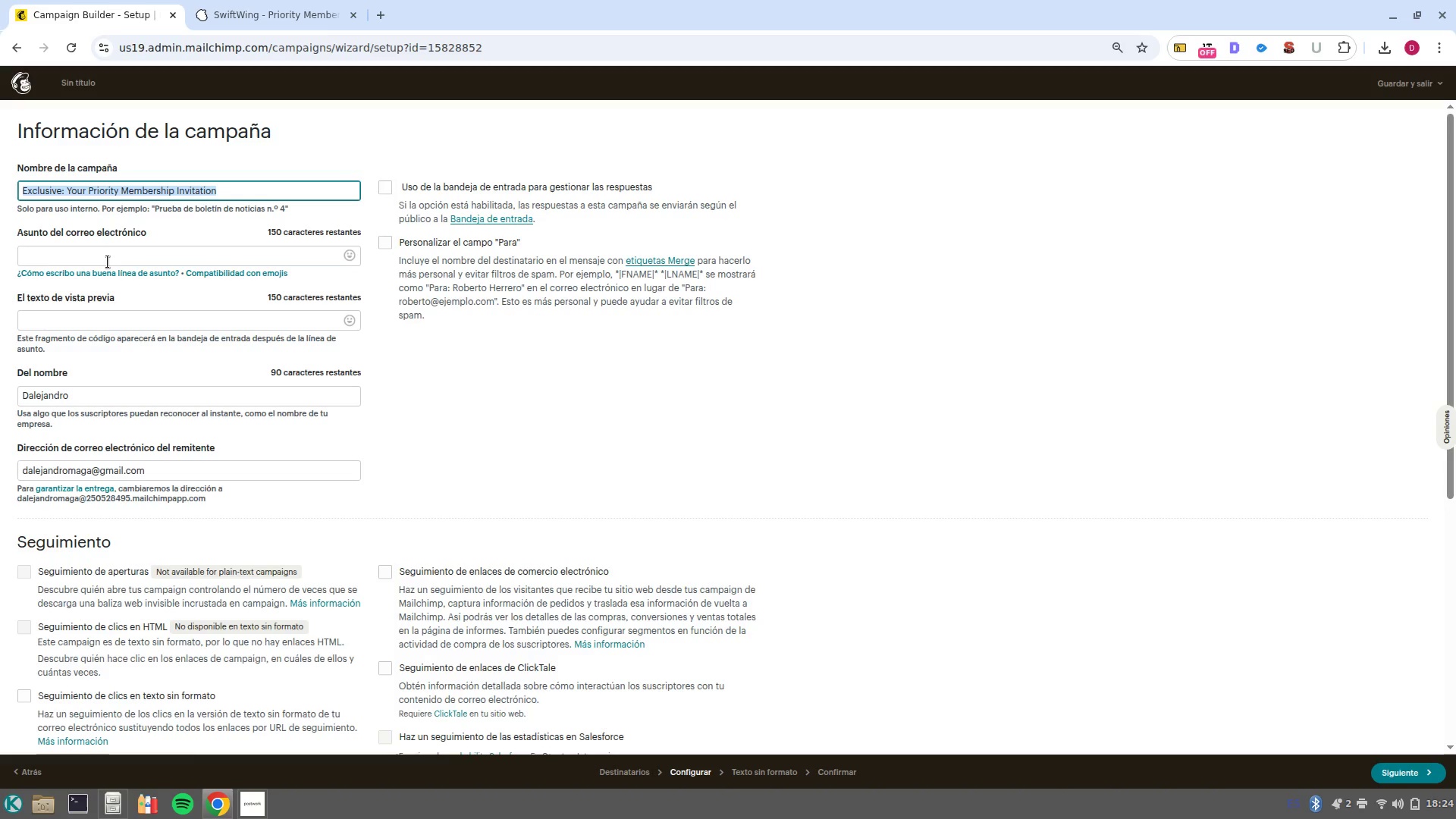 
key(Control+ControlLeft)
 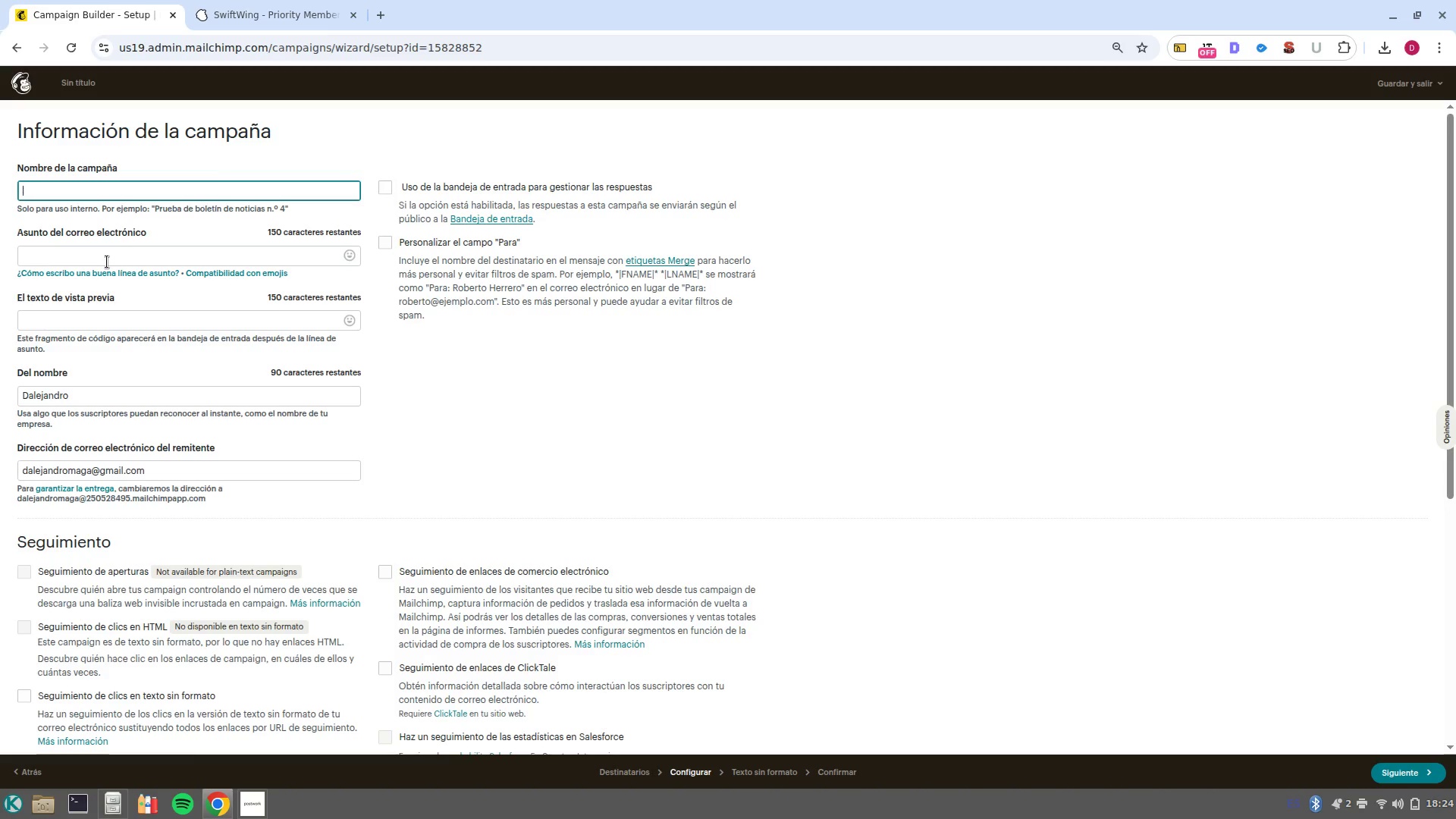 
key(Control+X)
 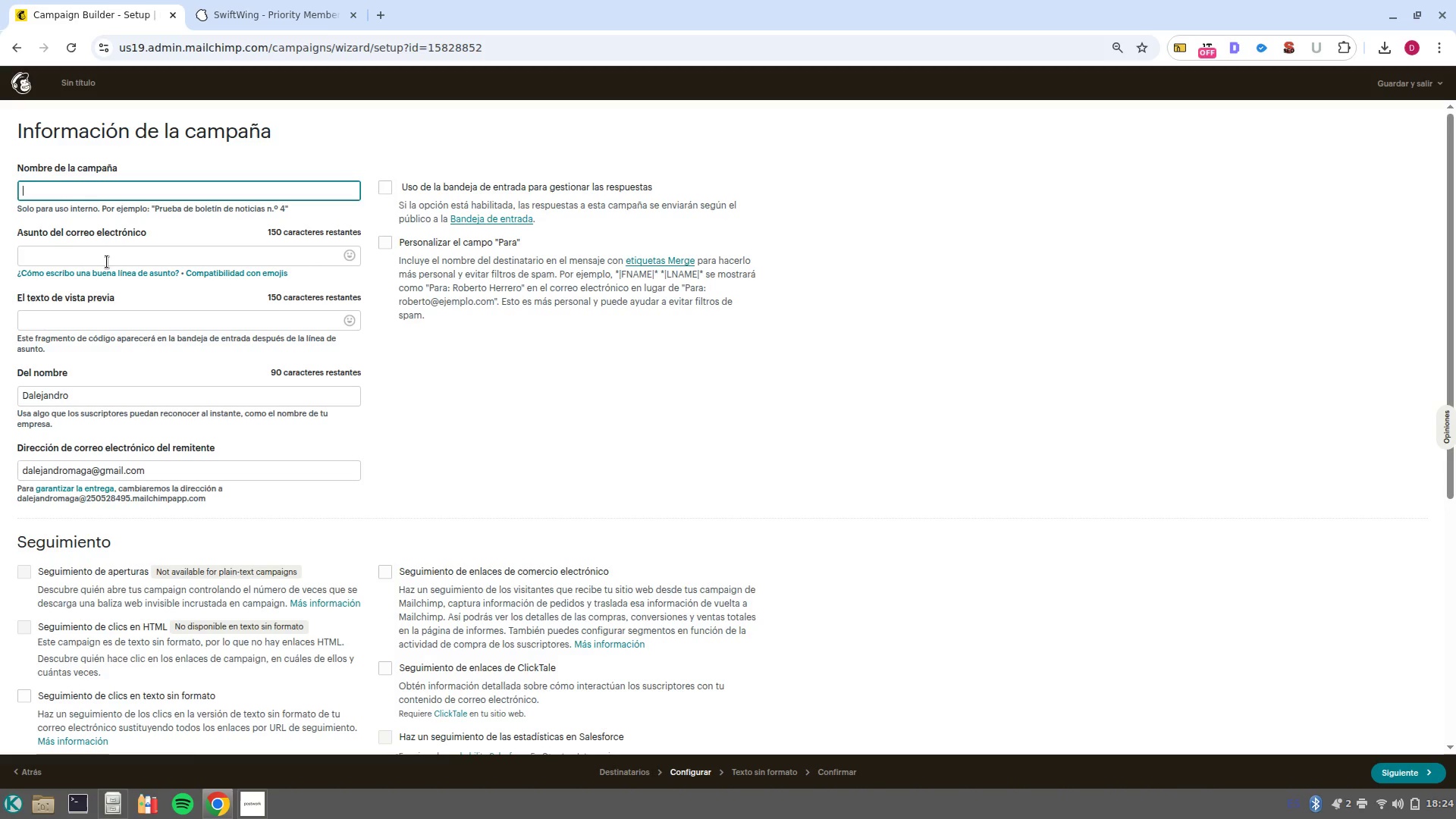 
left_click([107, 262])
 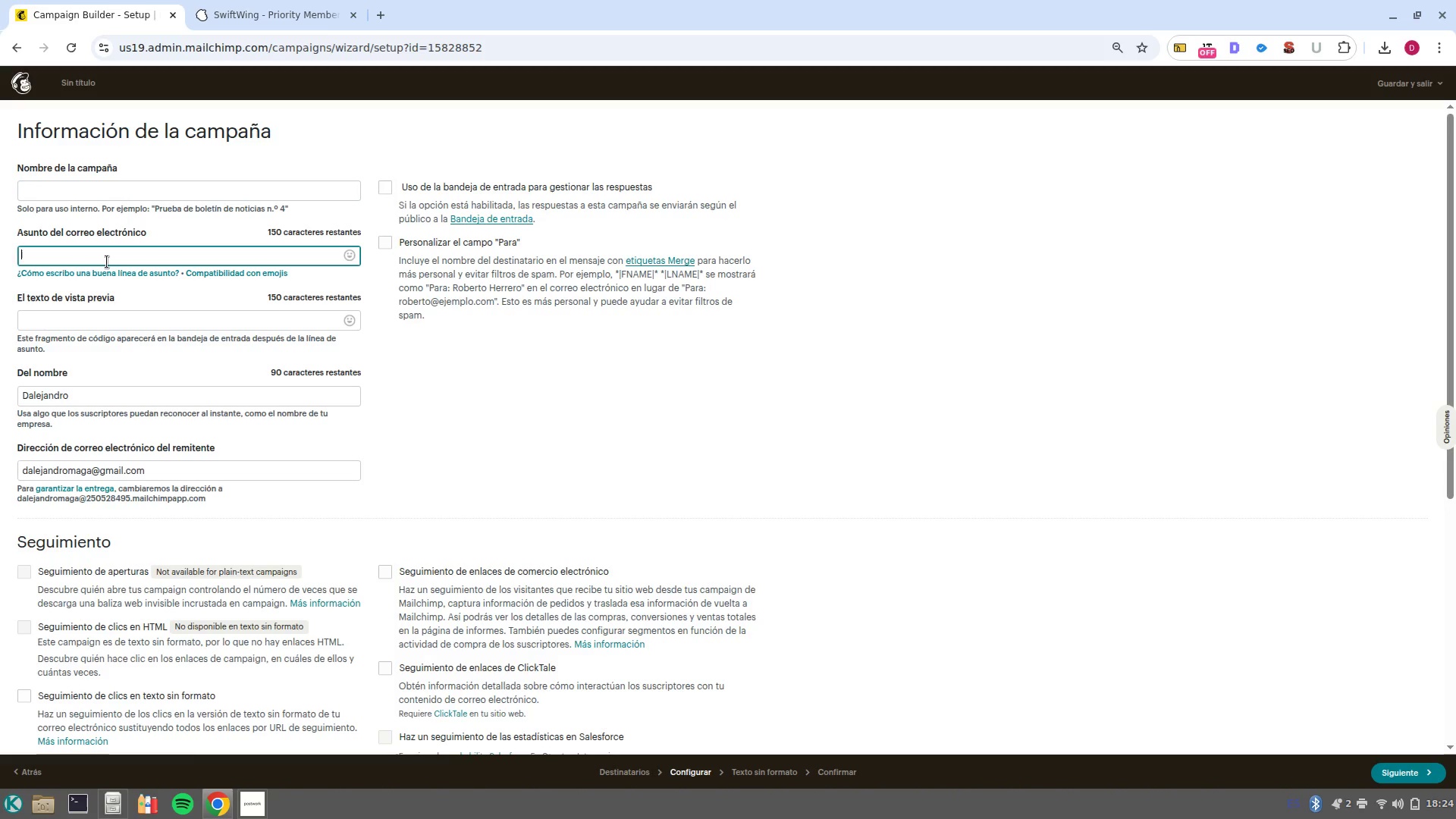 
key(Control+V)
 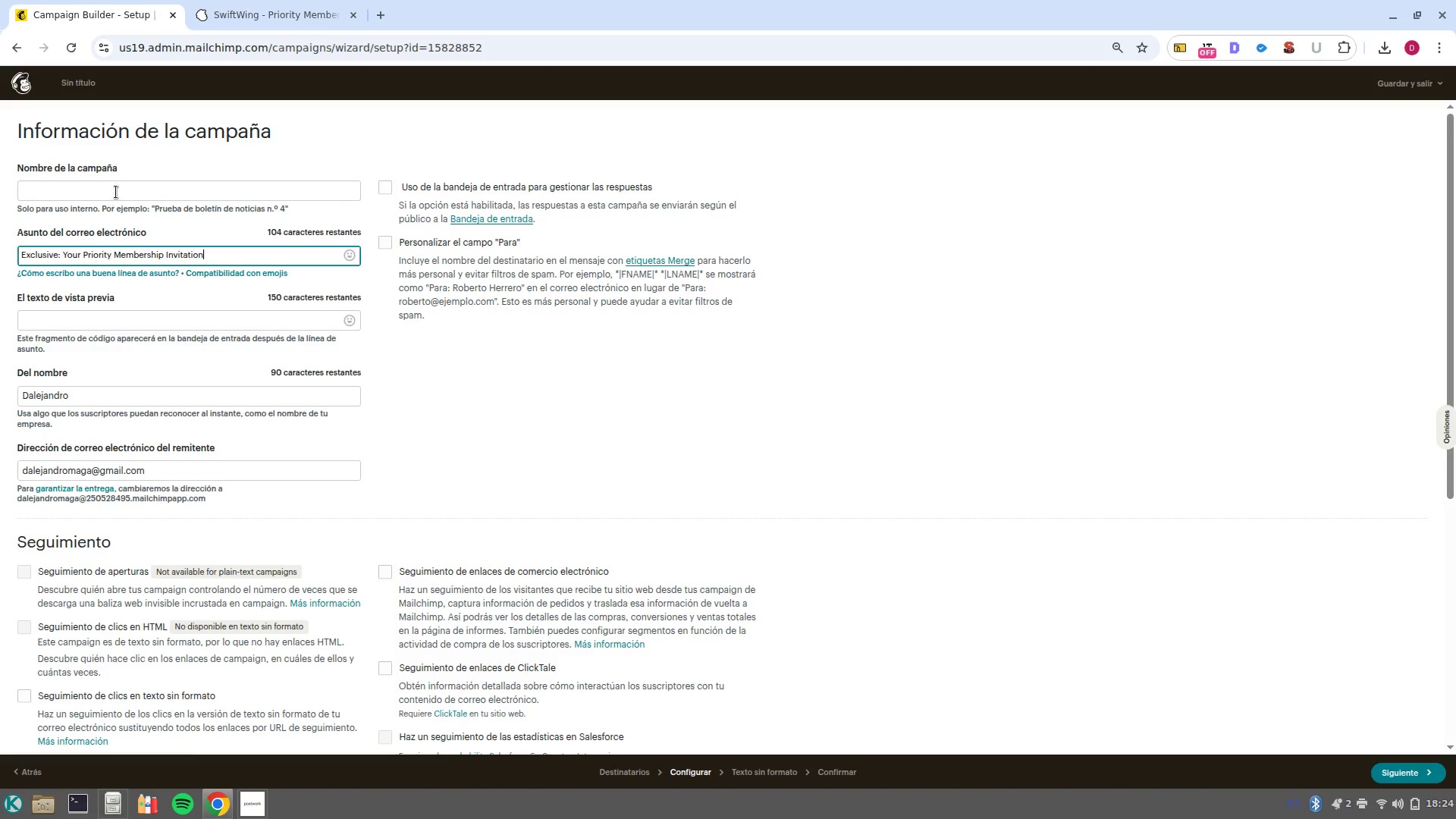 
left_click([116, 192])
 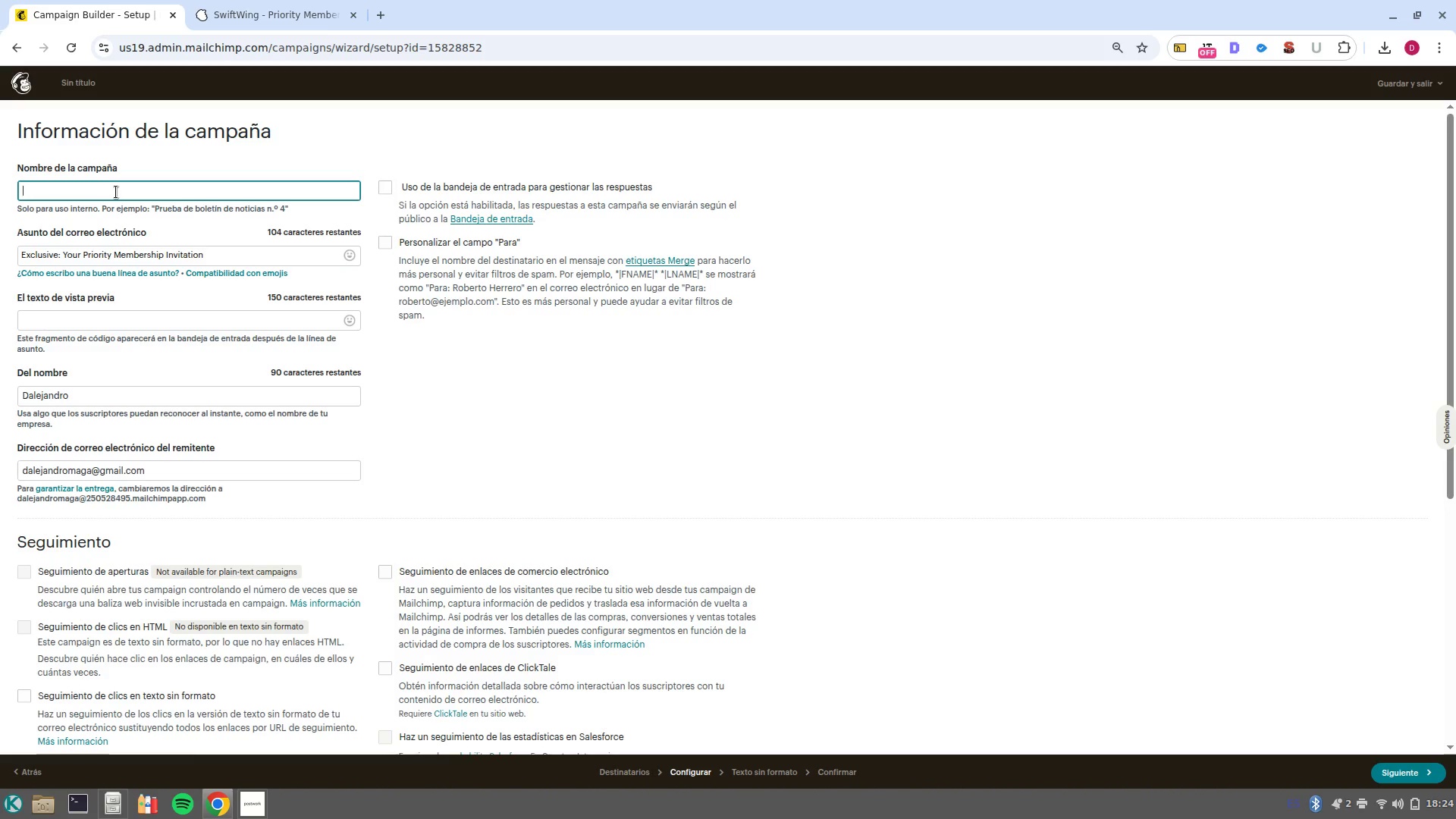 
type(Re/engagment inactive leads)
 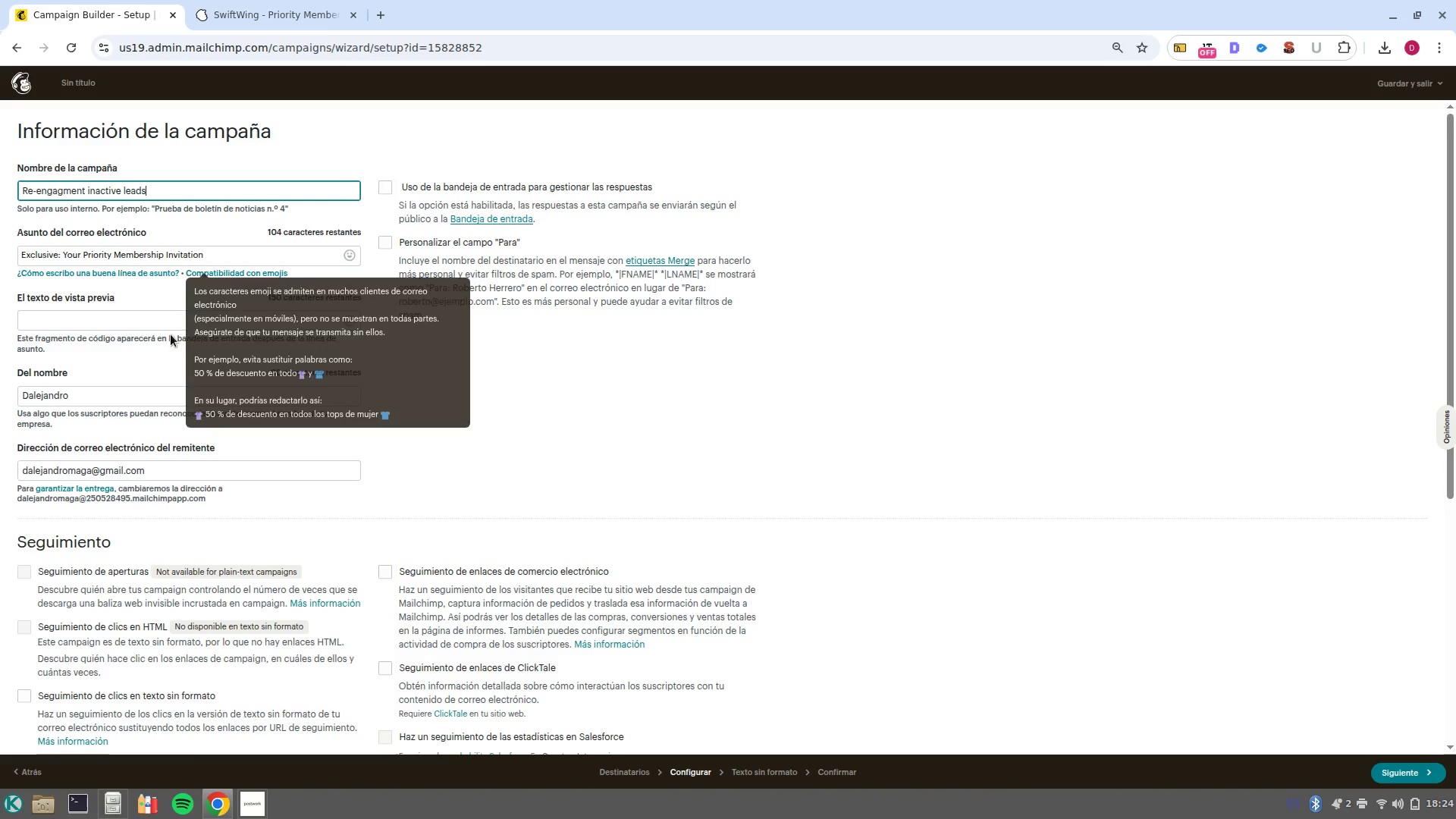 
left_click([91, 331])
 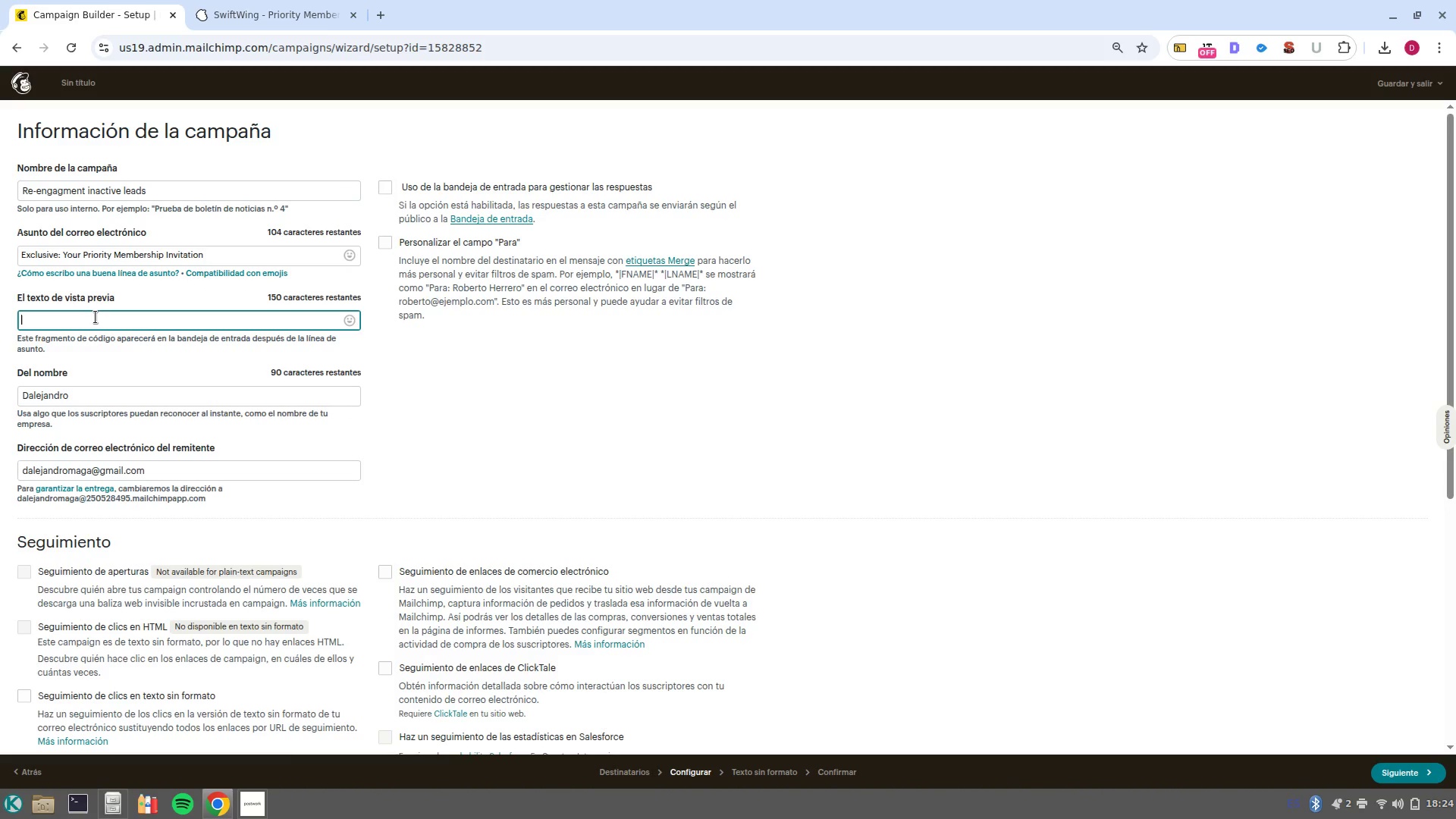 
type(We-ve missed having you on board}1)
 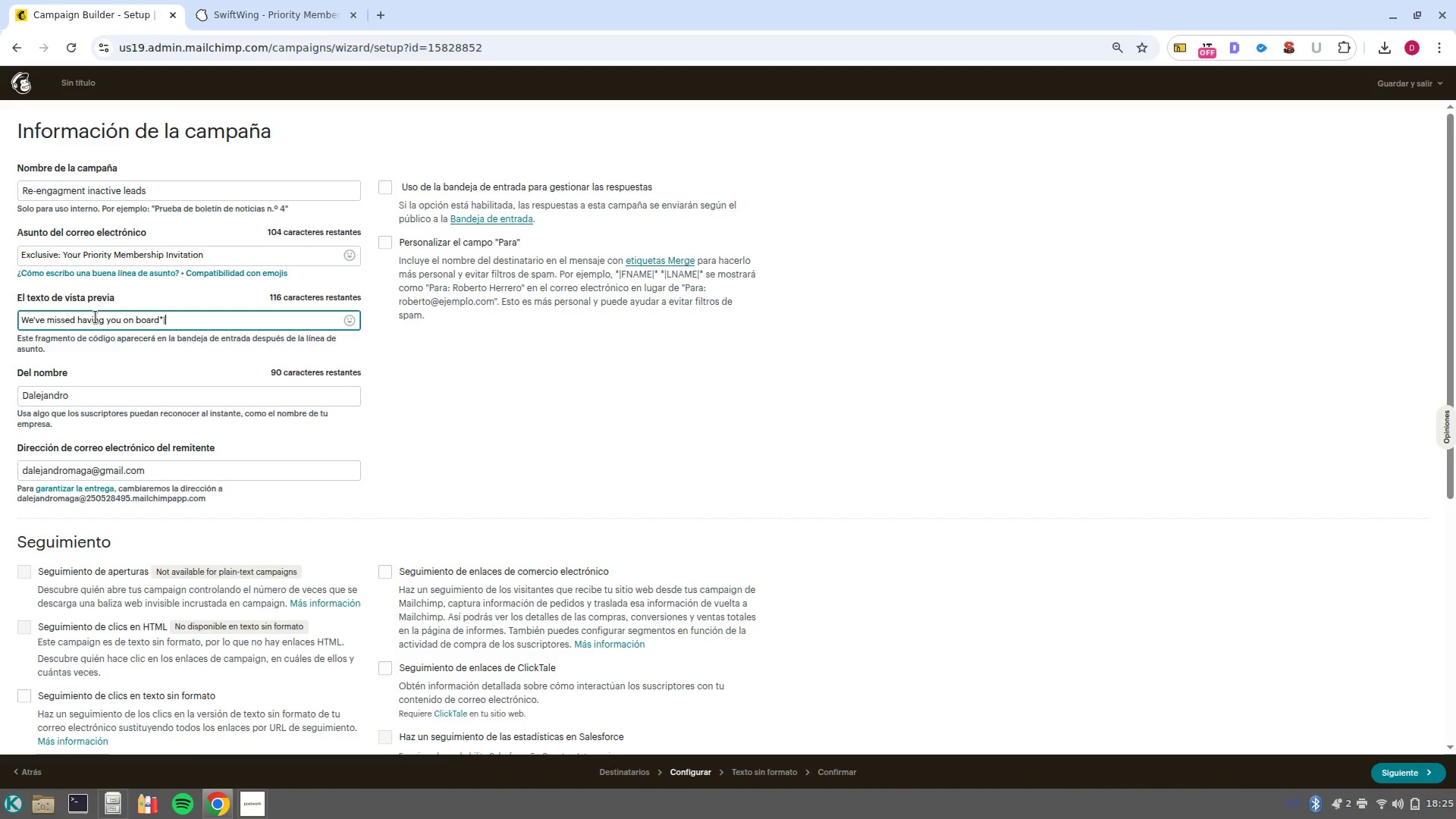 
 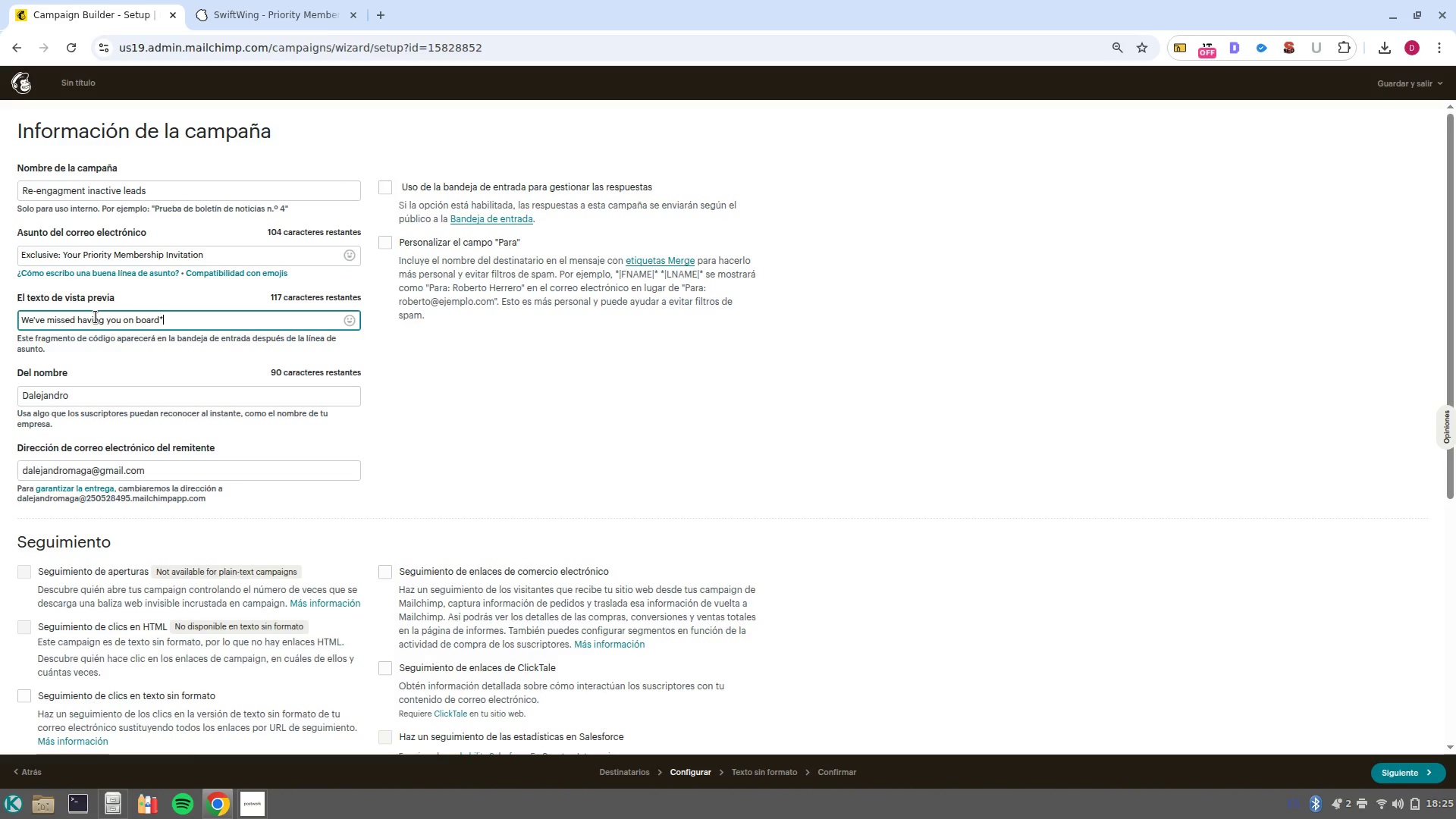 
hold_key(key=AltRight, duration=0.42)
 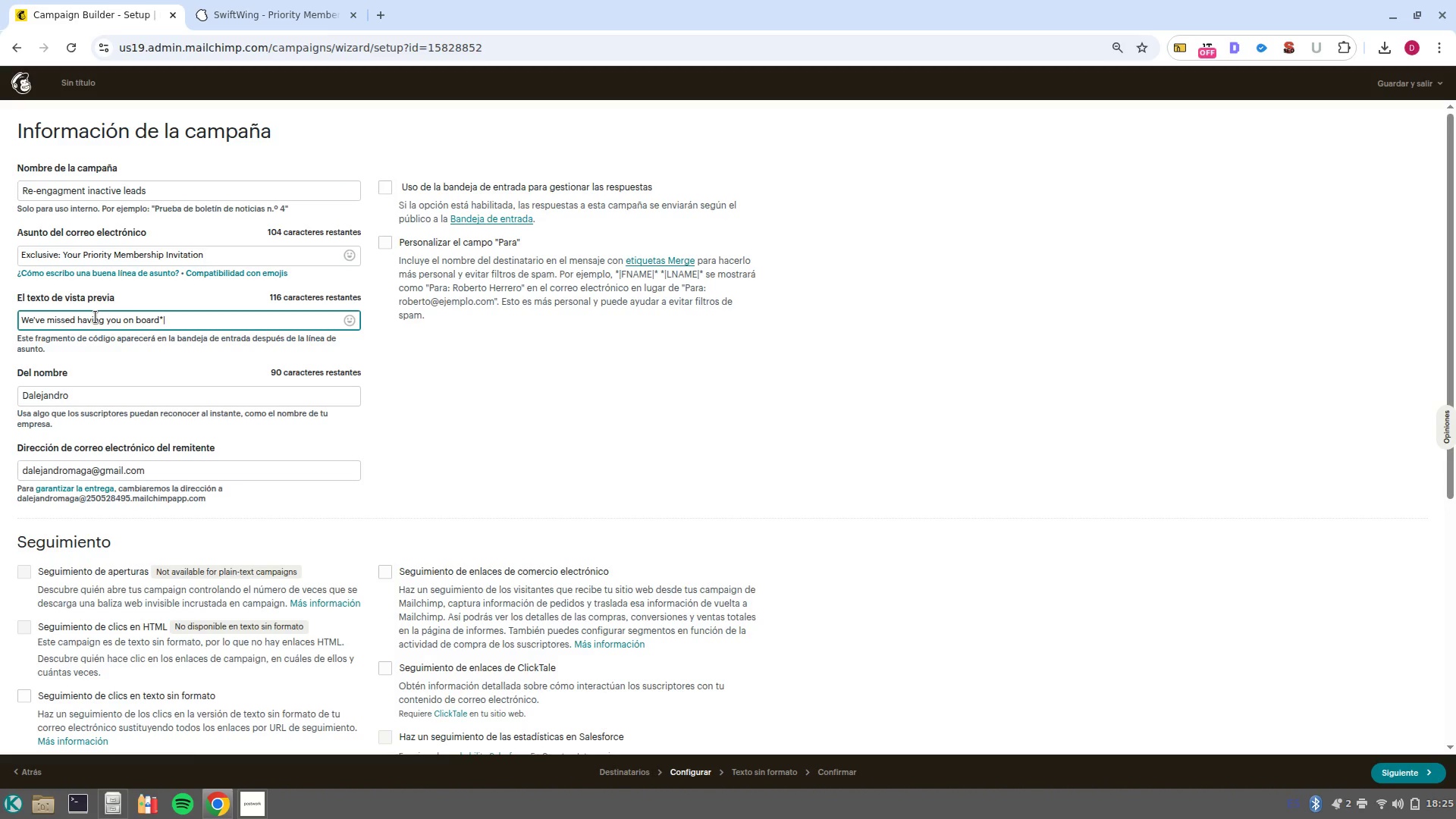 
key(ArrowLeft)
 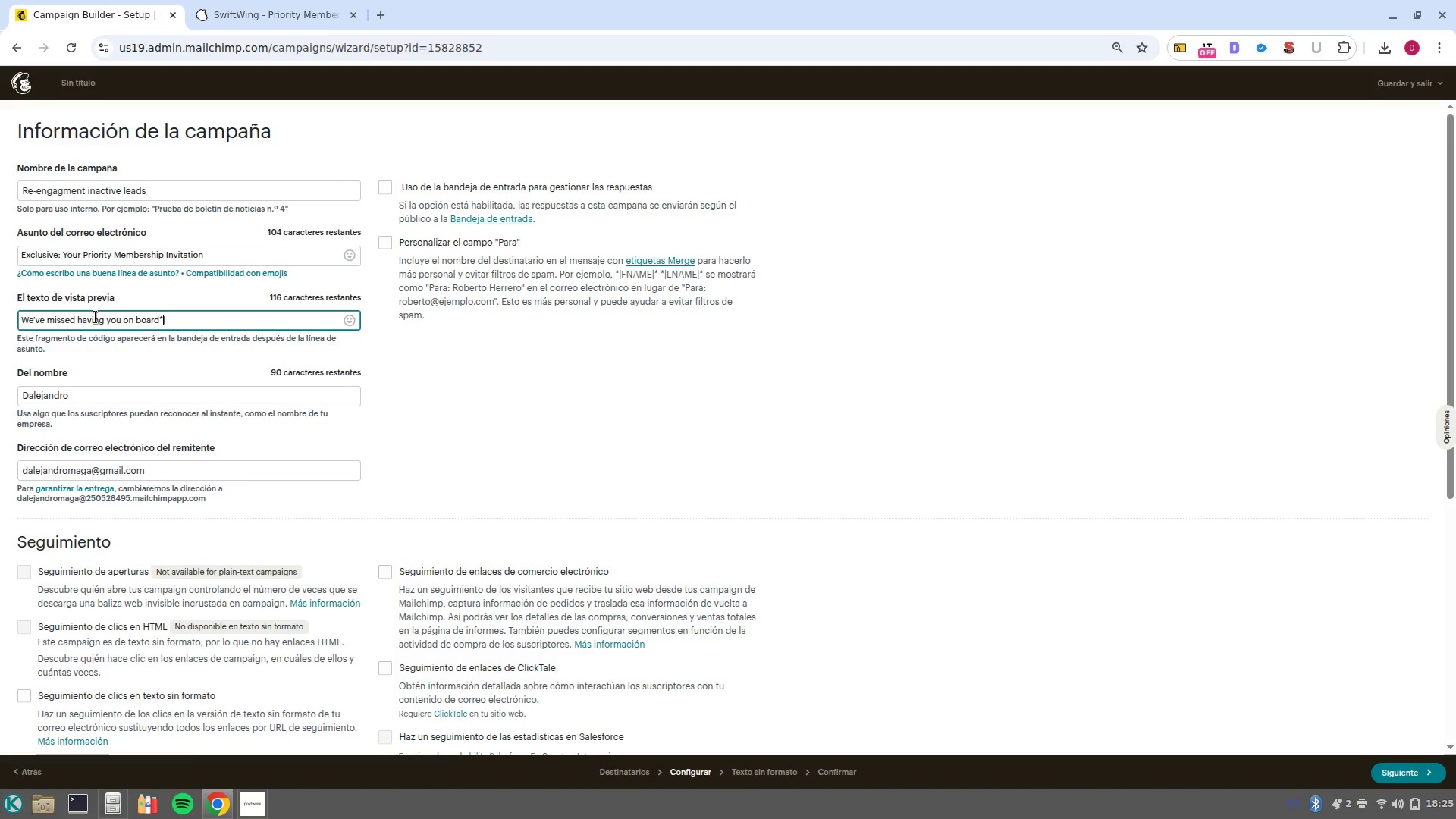 
key(ArrowLeft)
 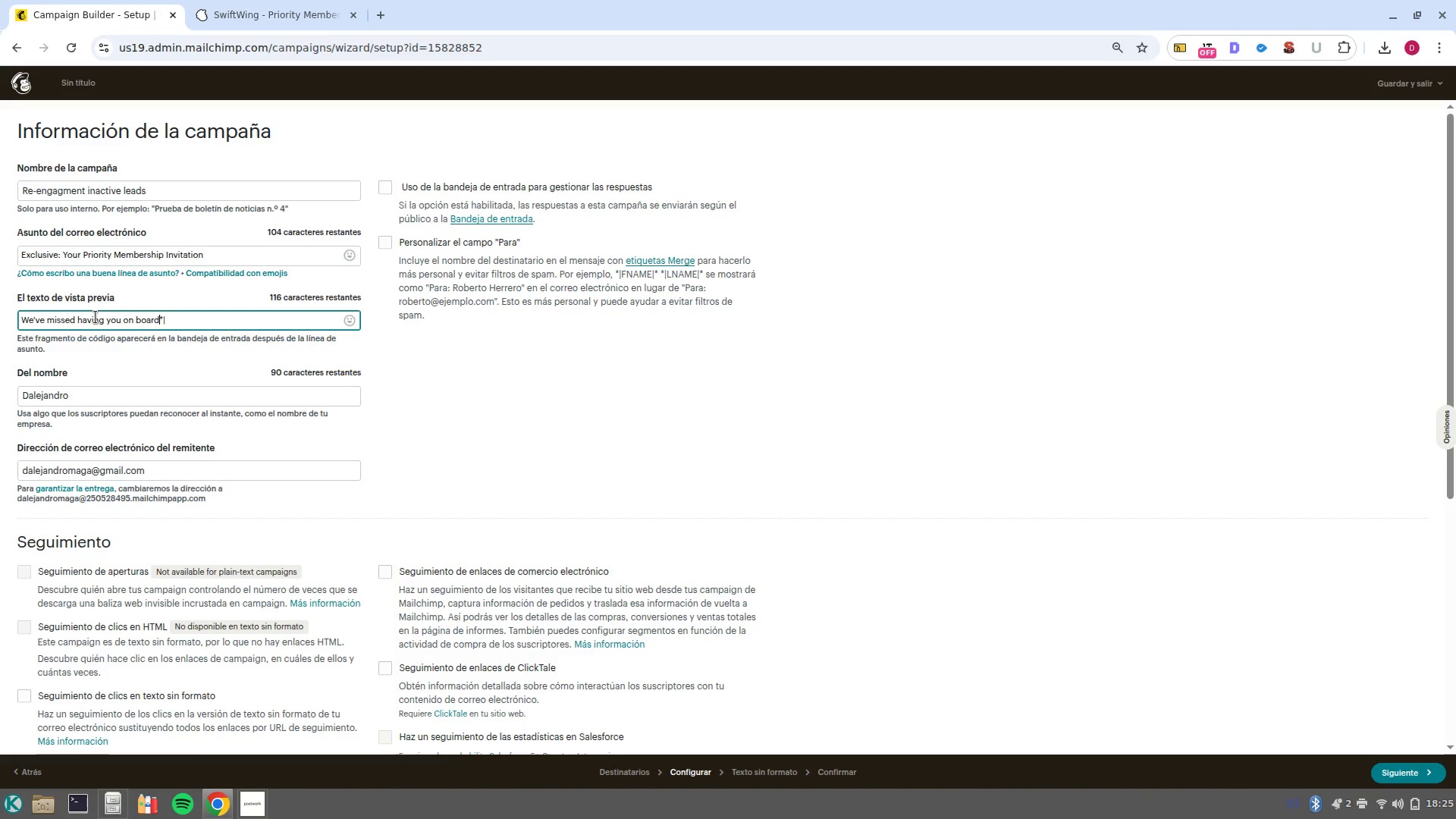 
key(Space)
 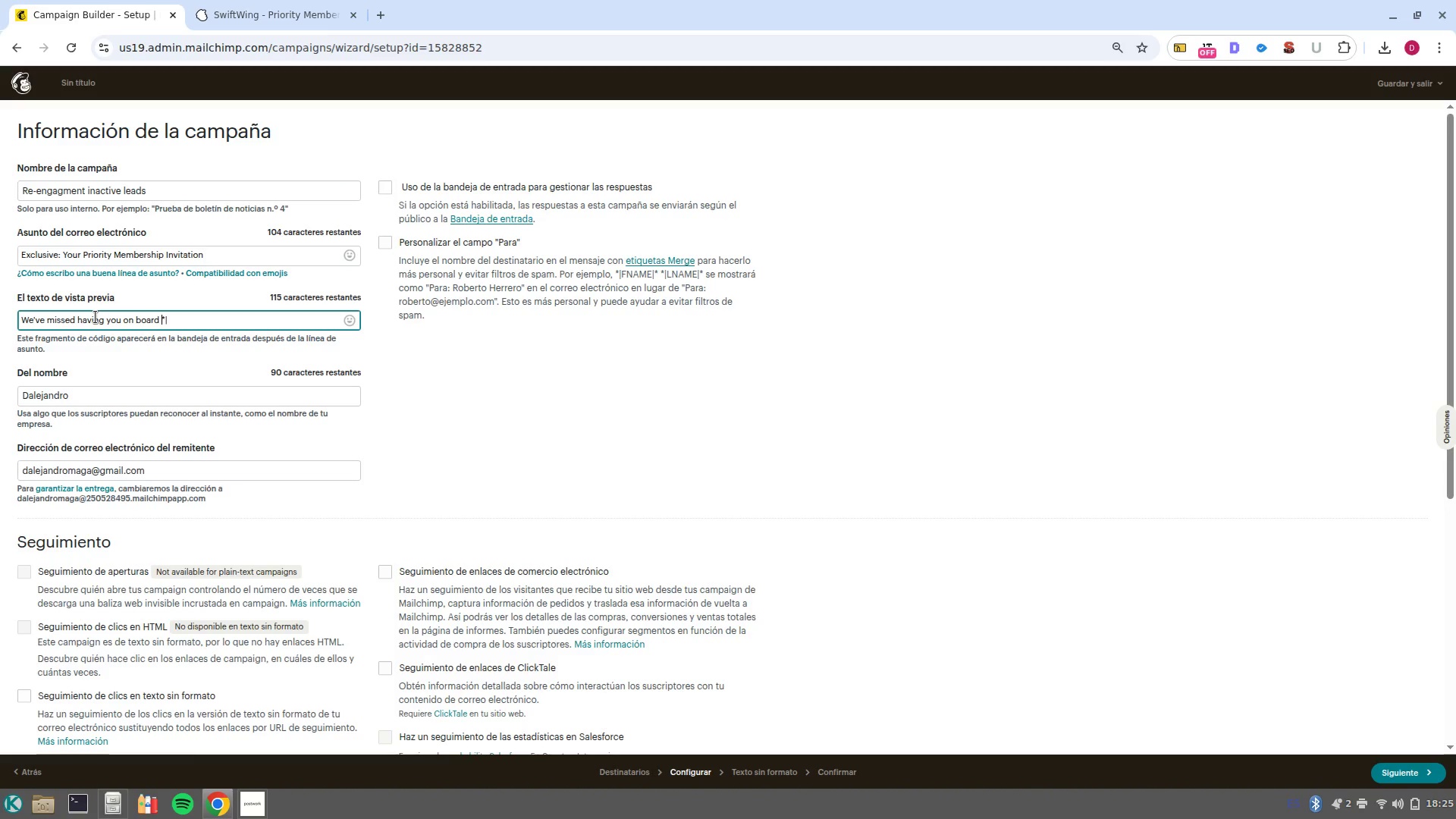 
key(Control+ControlLeft)
 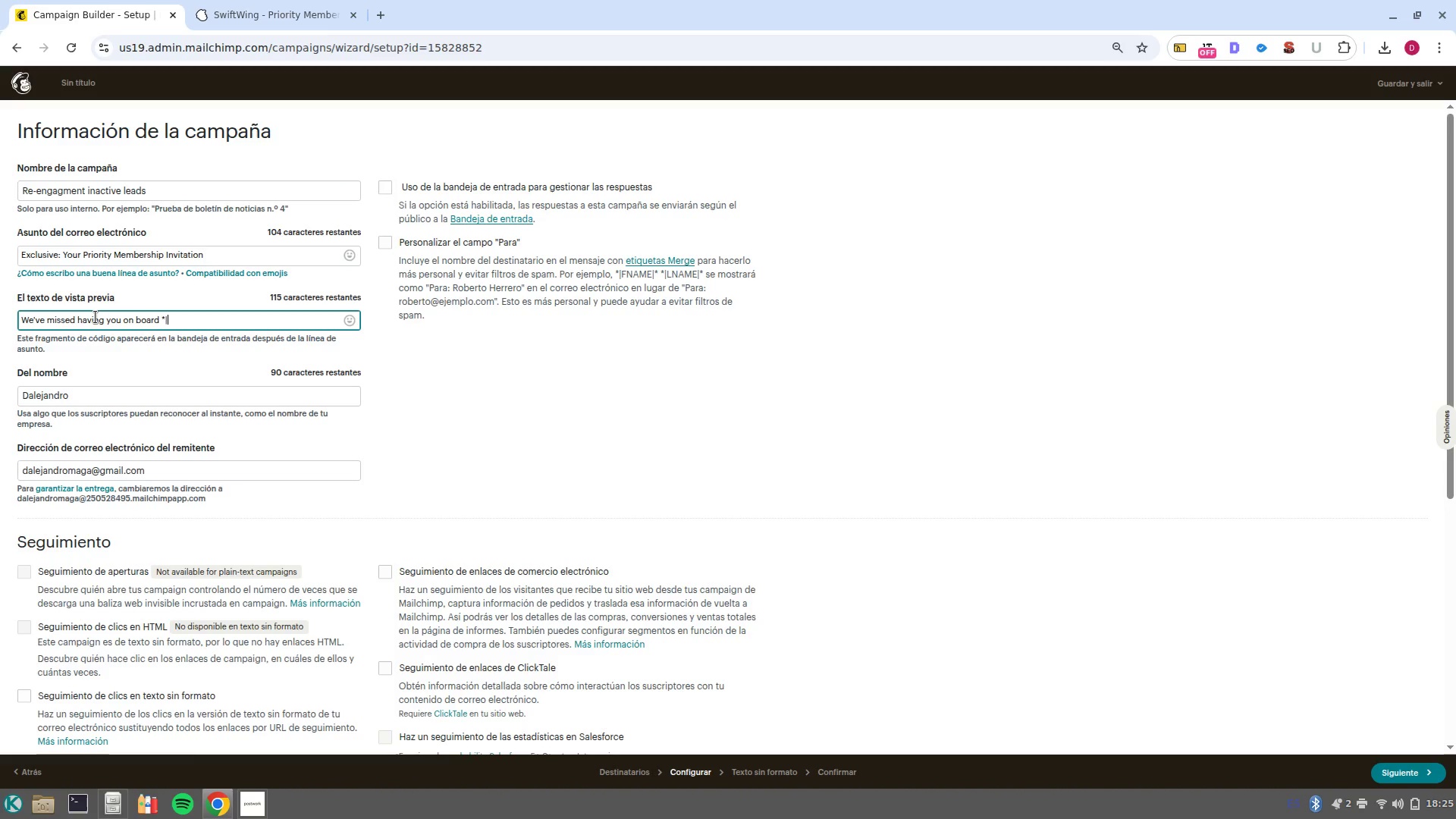 
key(Control+ArrowRight)
 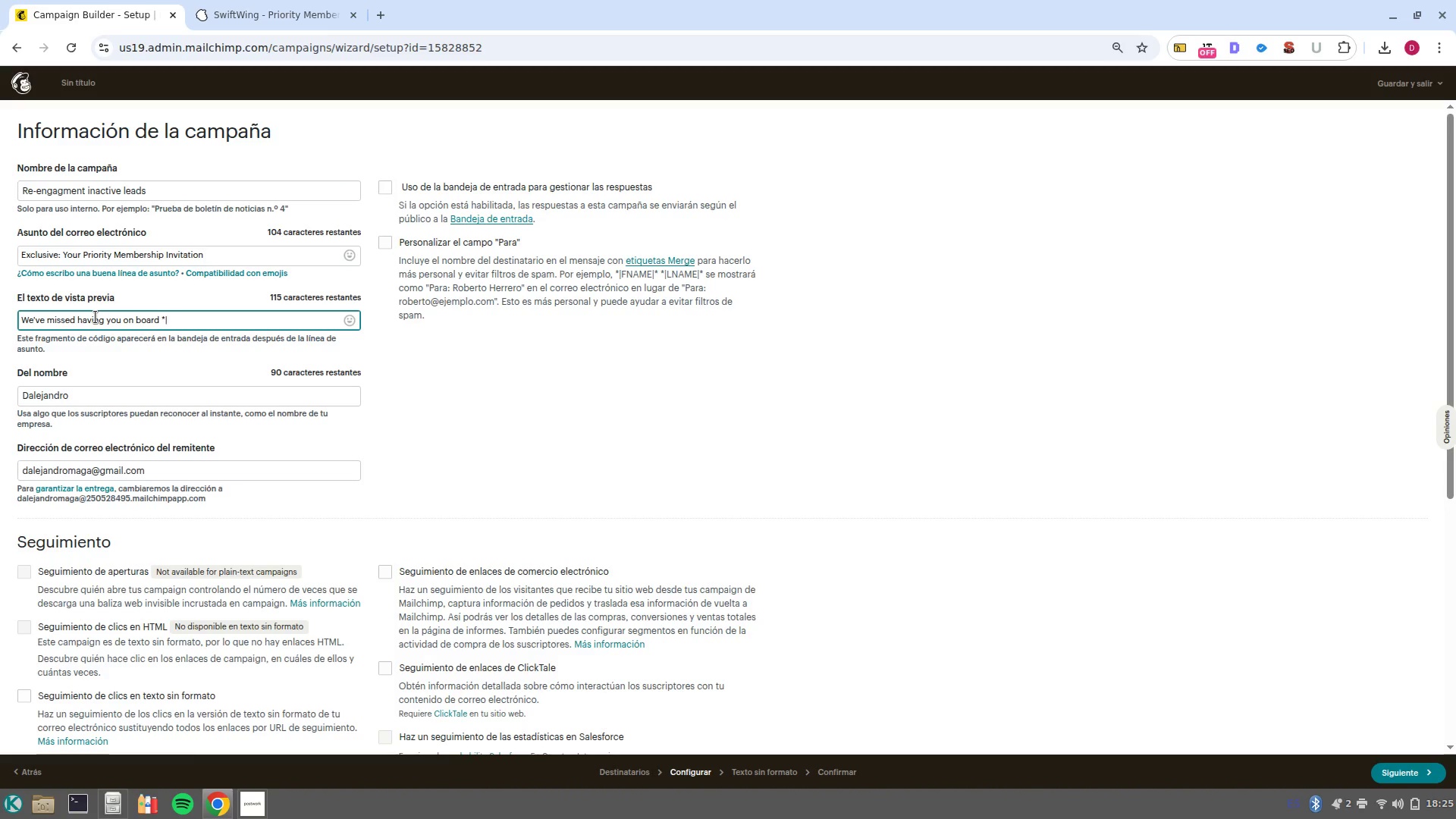 
type(FNAME1})
 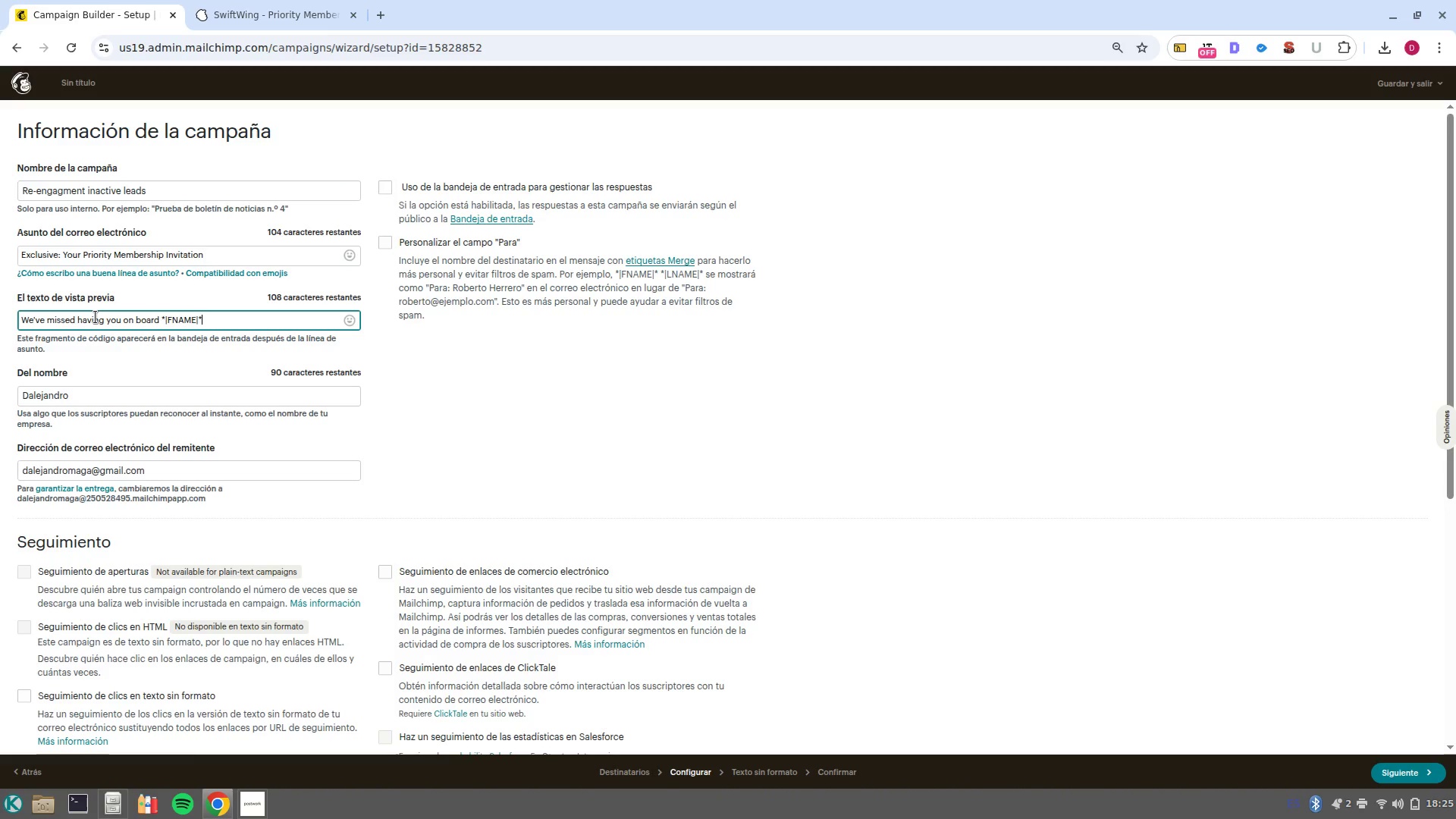 
hold_key(key=AltRight, duration=0.8)
 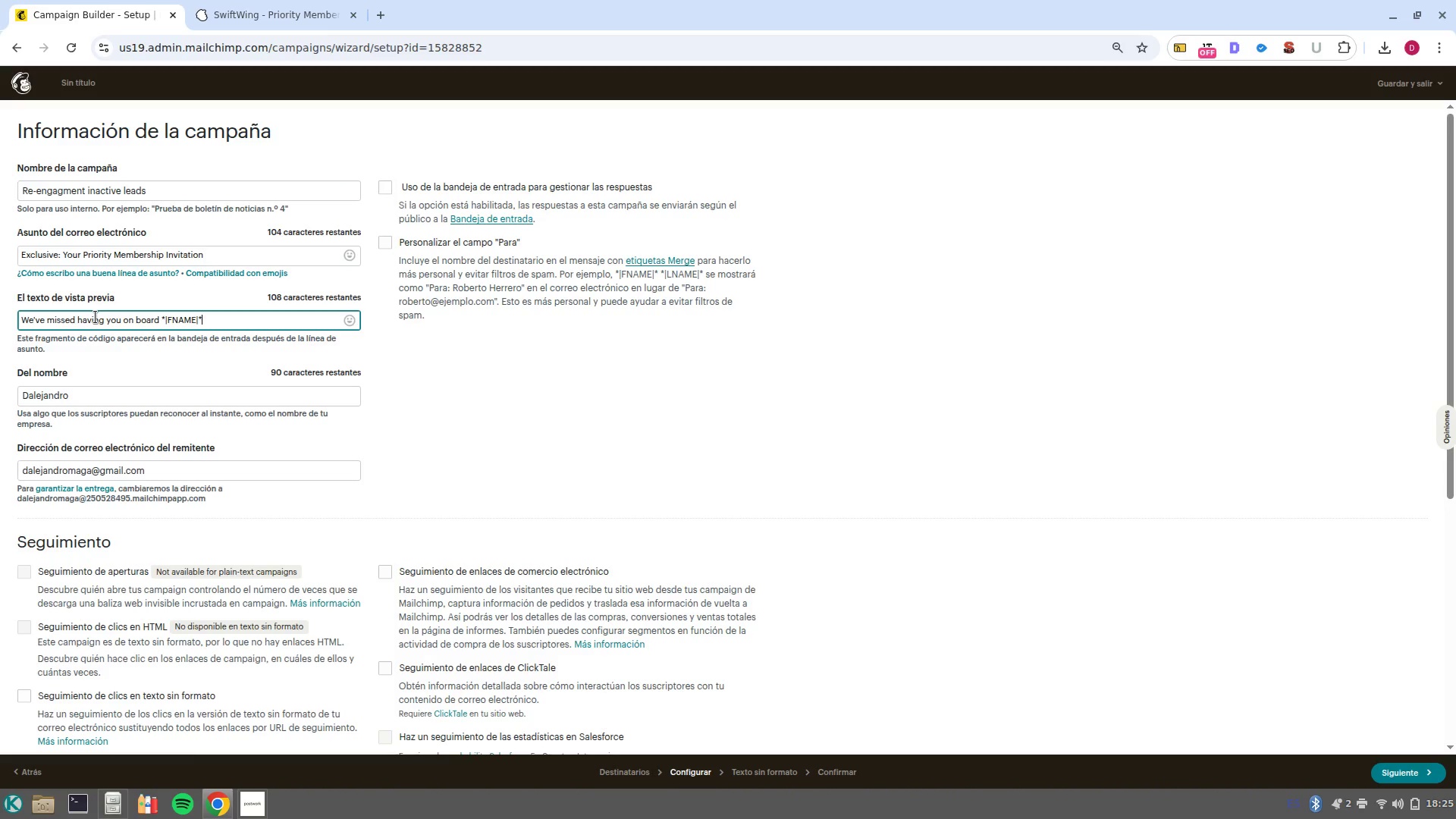 
mouse_move([69, 3])
 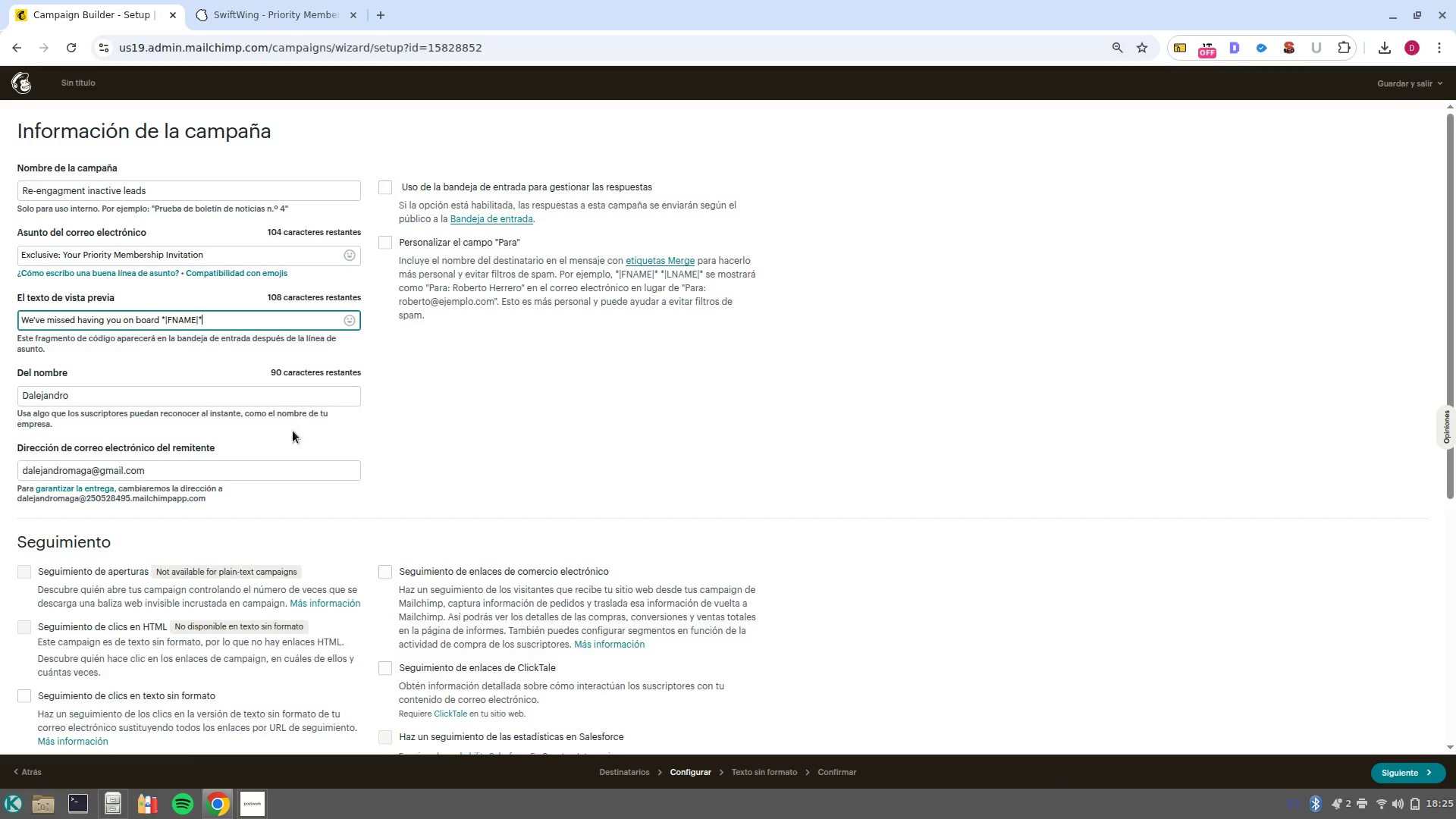 
left_click([253, 818])